 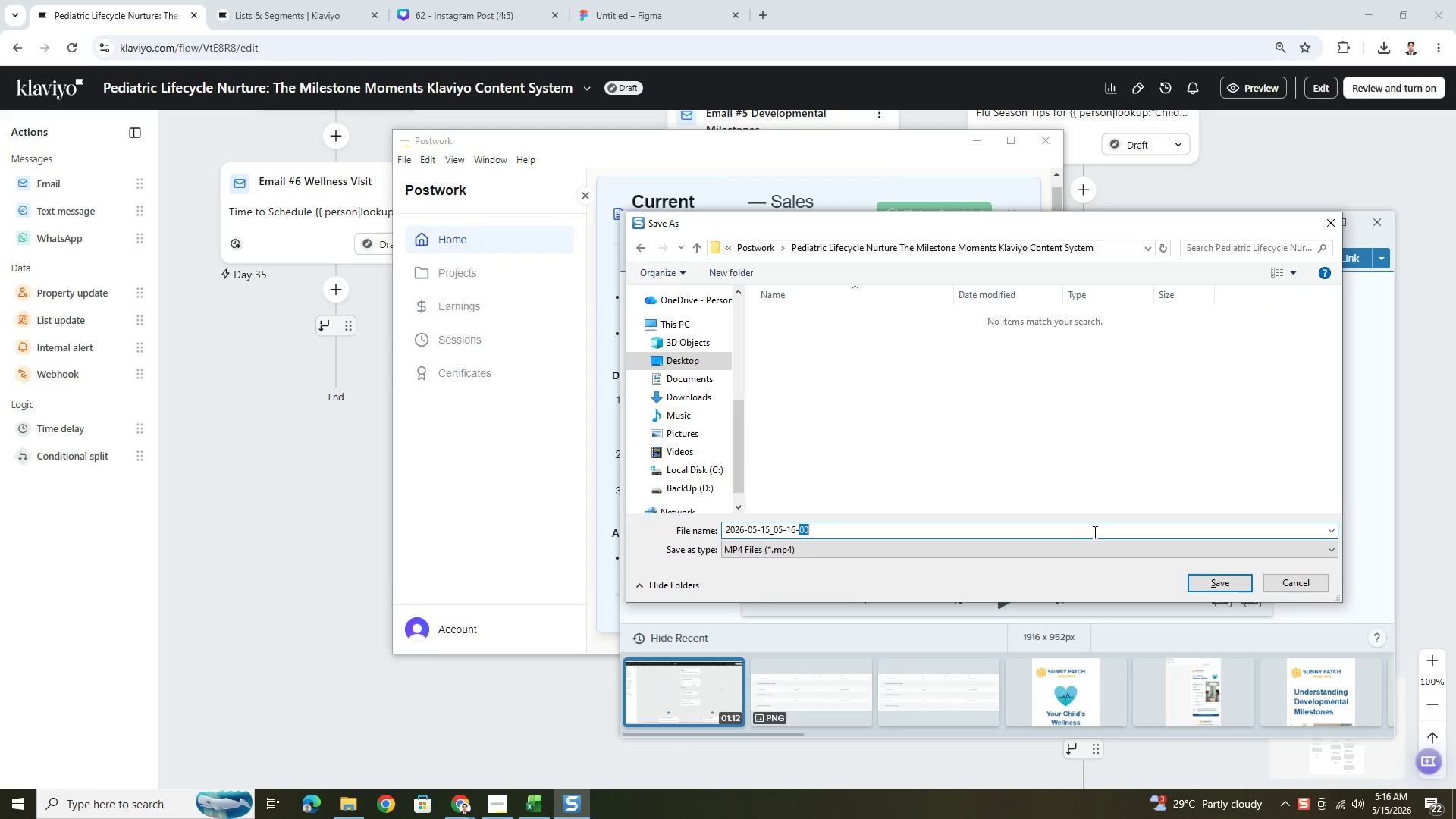 
key(Control+A)
 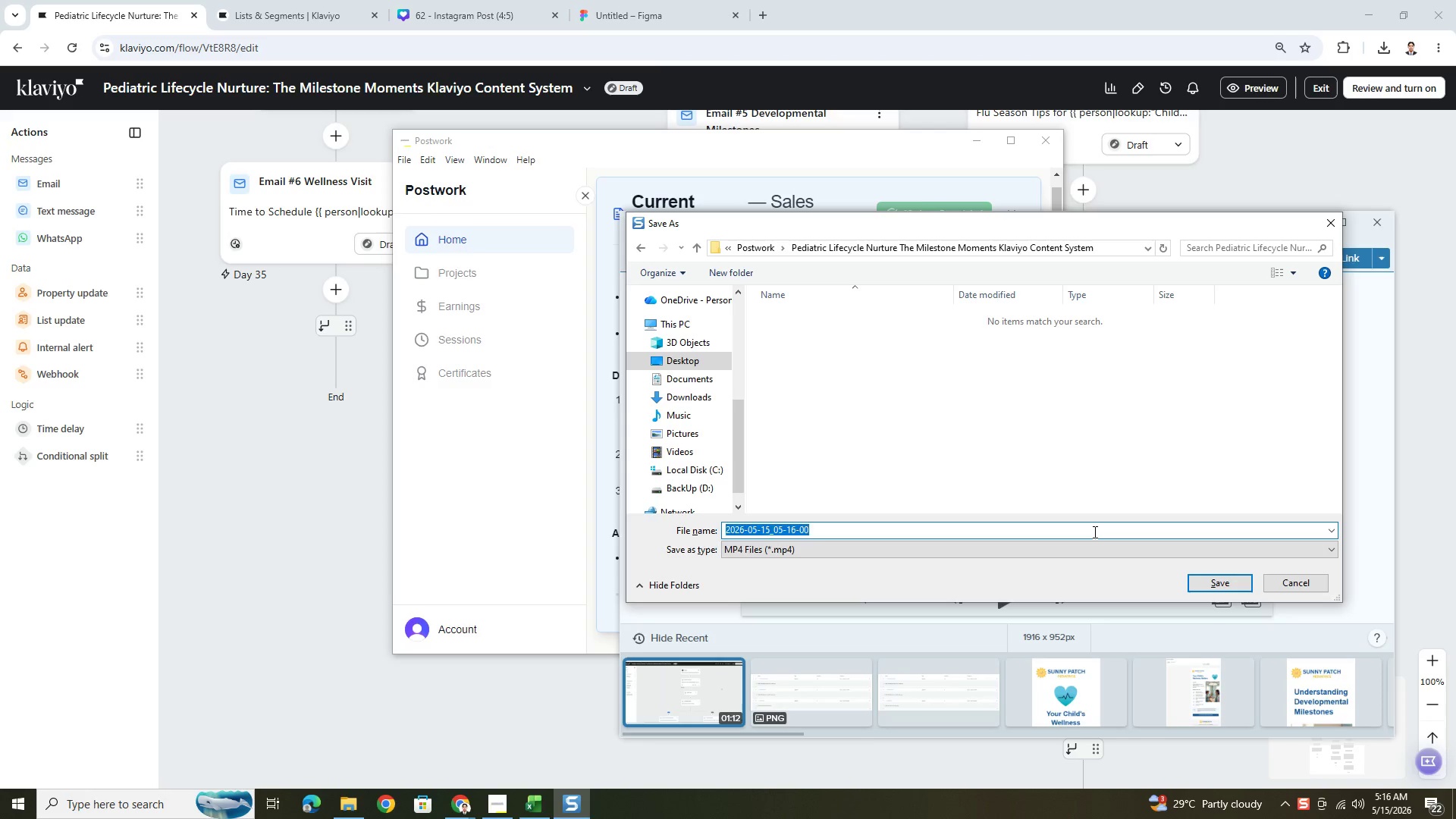 
key(Control+V)
 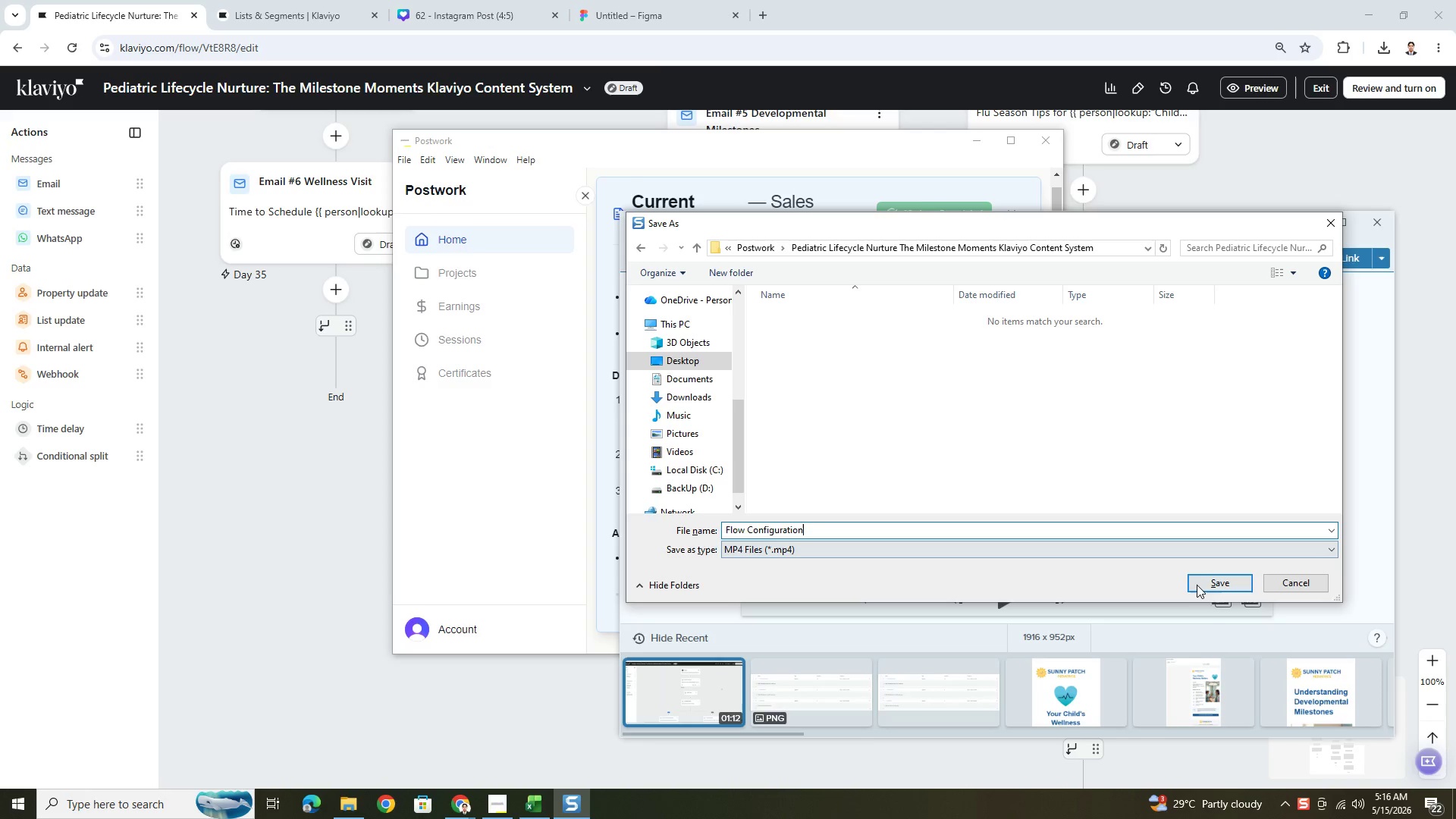 
left_click([1203, 585])
 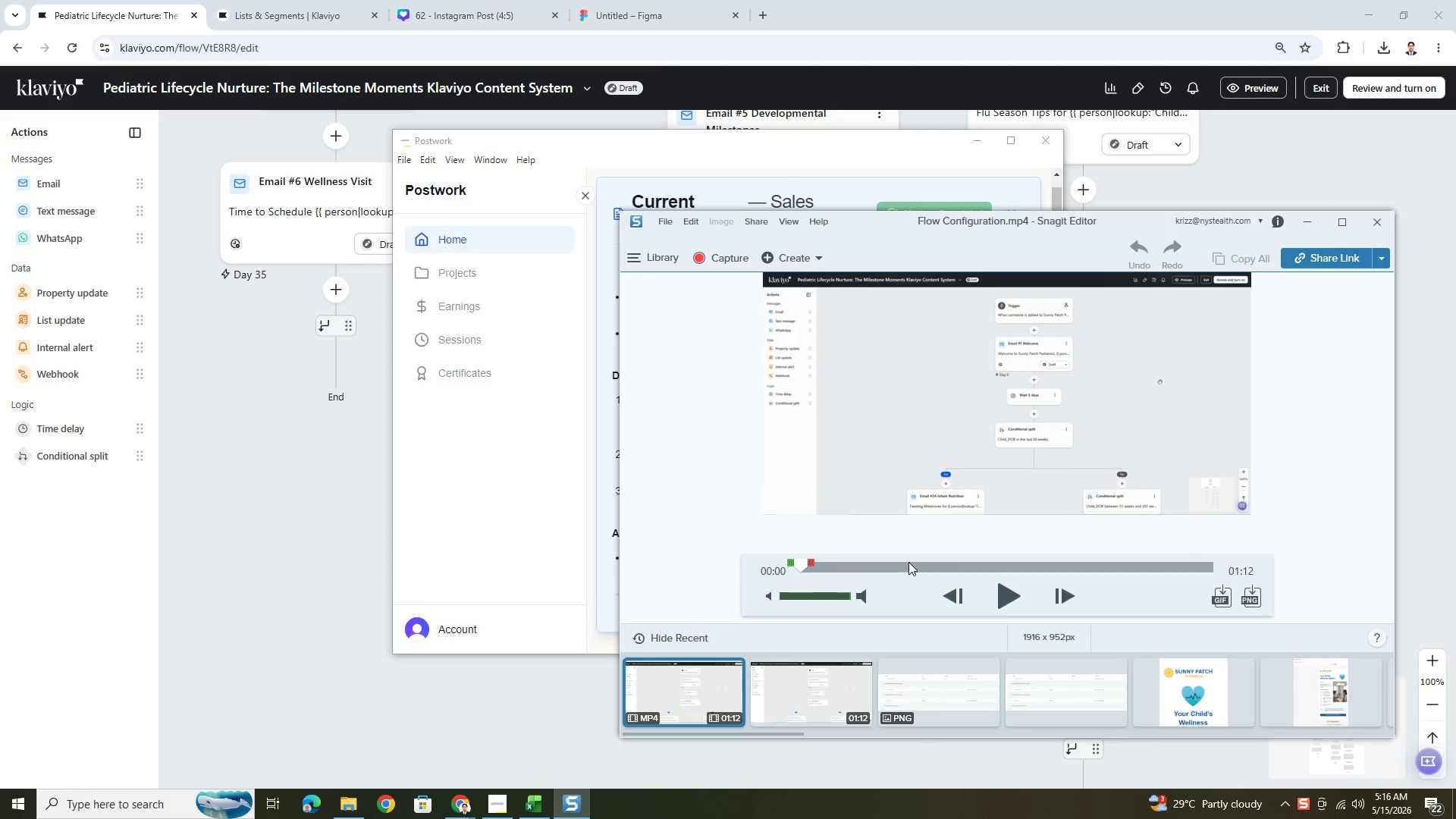 
key(Alt+AltLeft)
 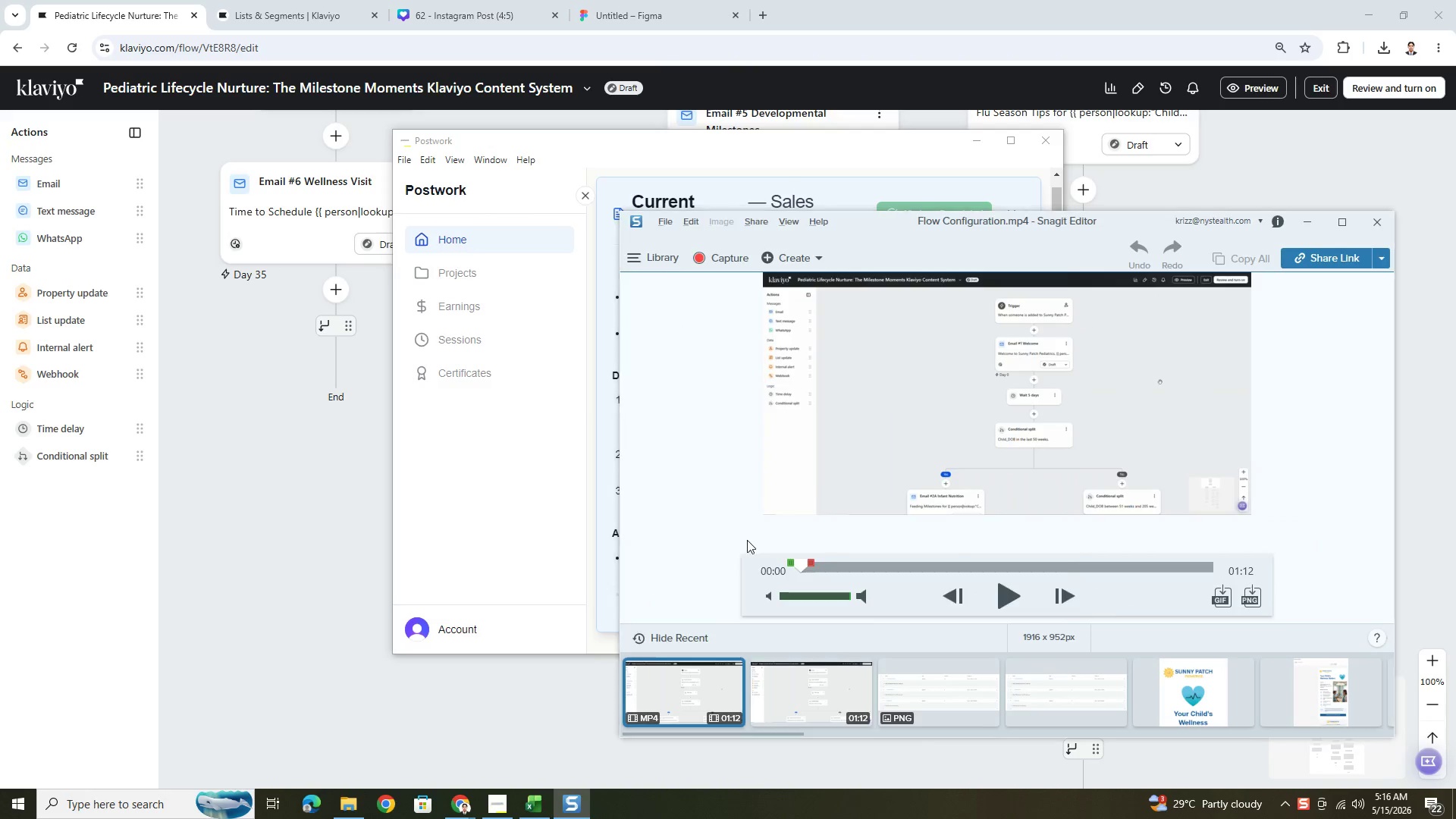 
key(Alt+Tab)